 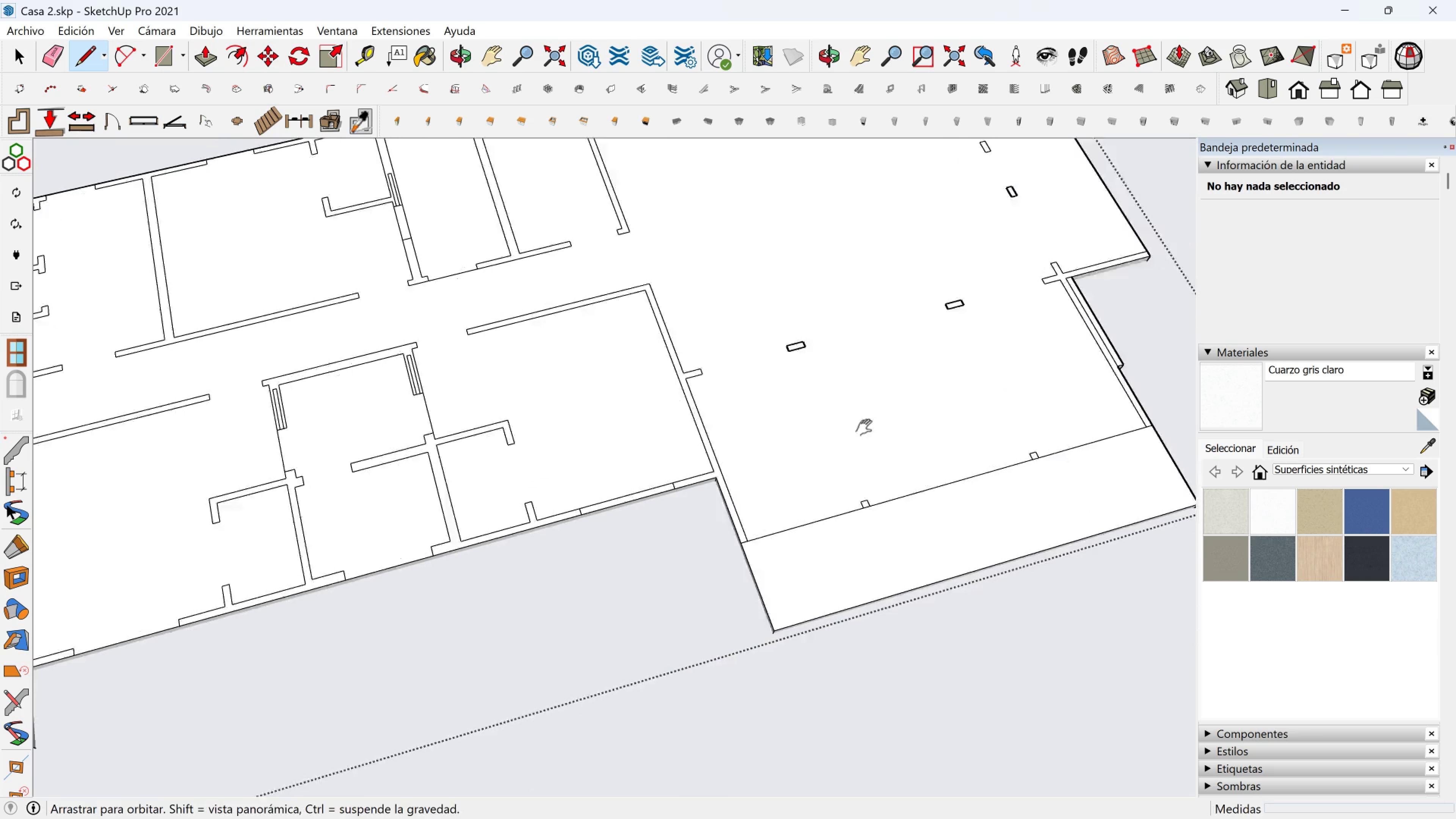 
key(Escape)
 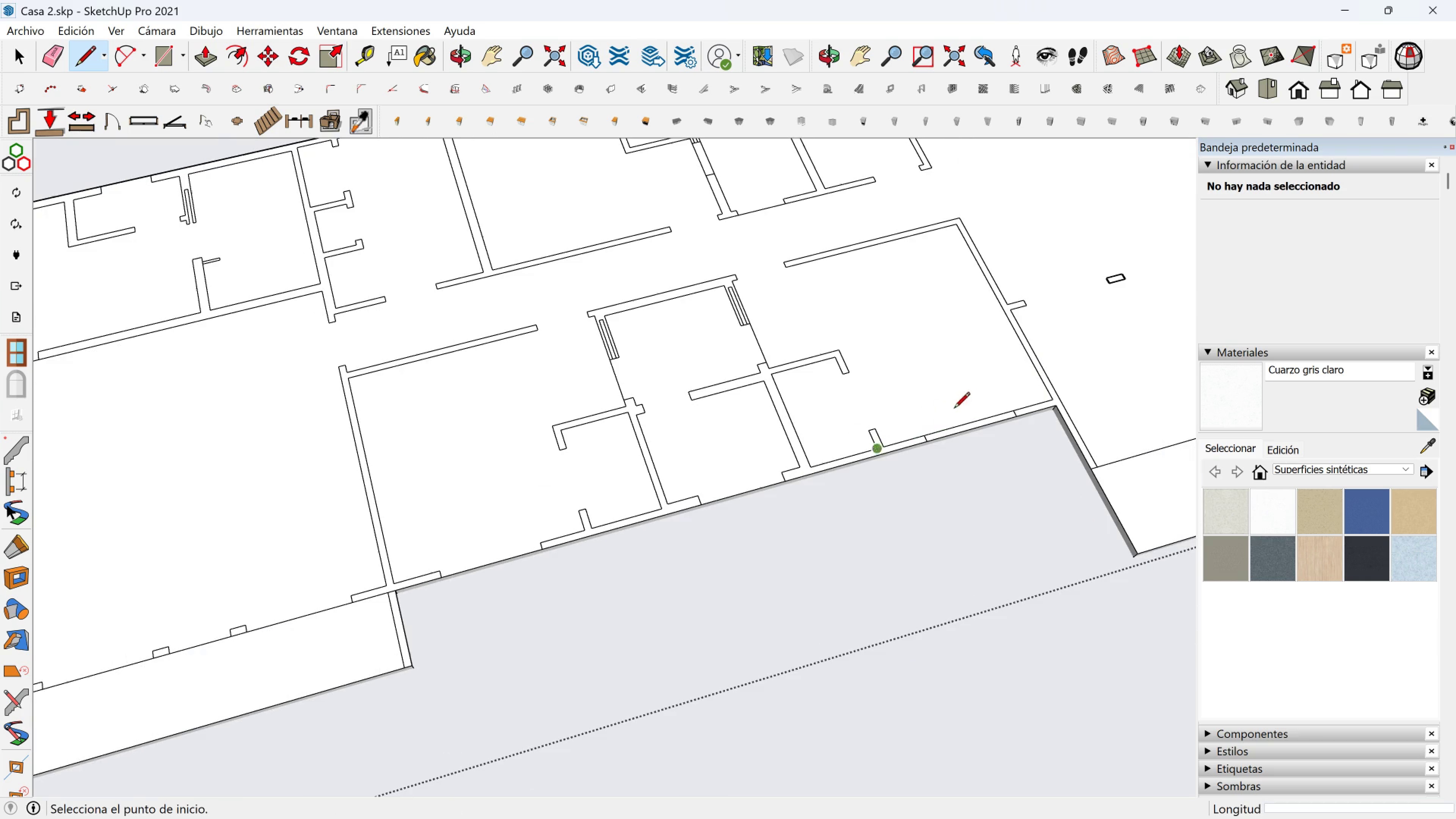 
scroll: coordinate [760, 473], scroll_direction: up, amount: 3.0
 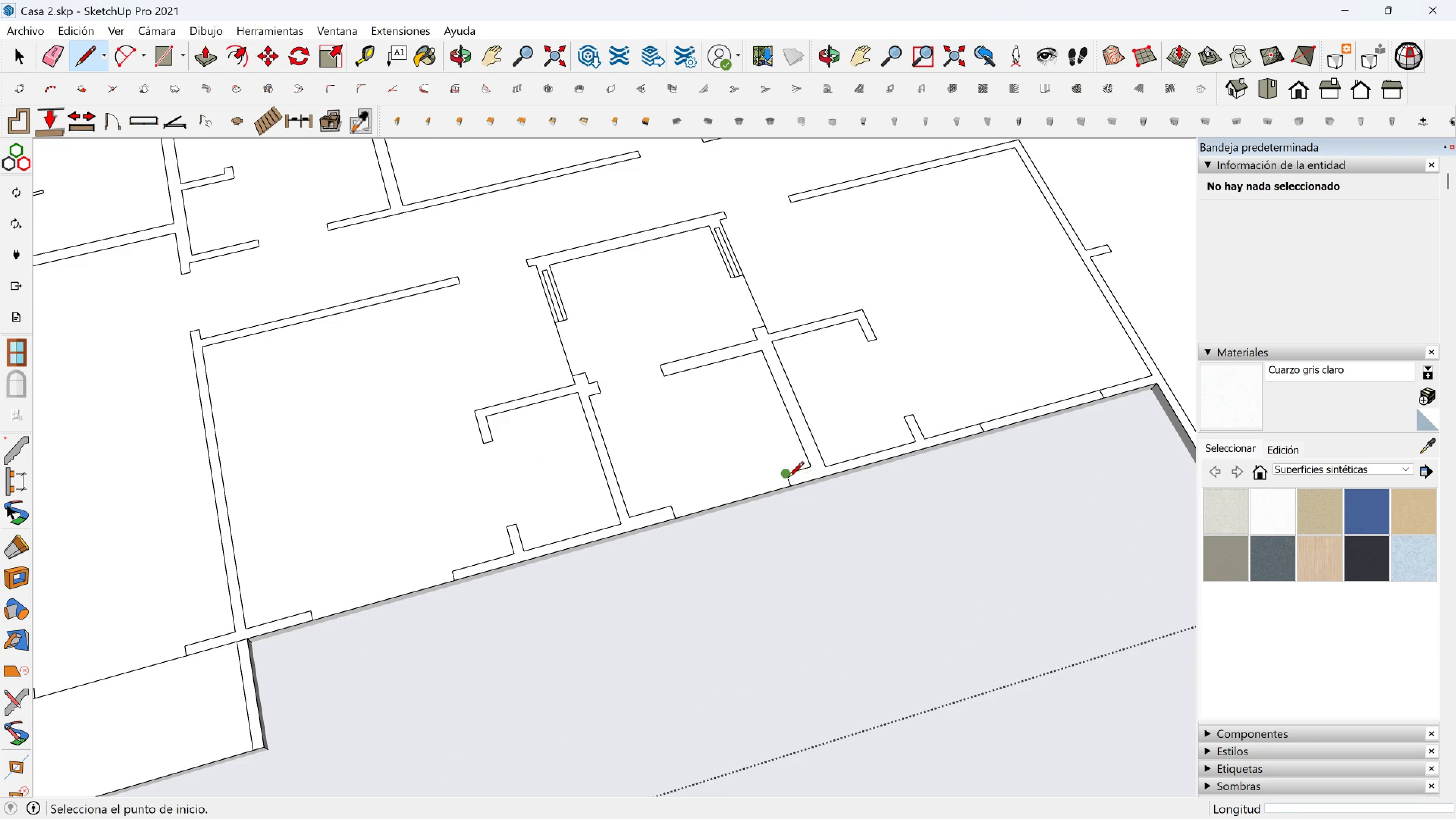 
left_click([790, 479])
 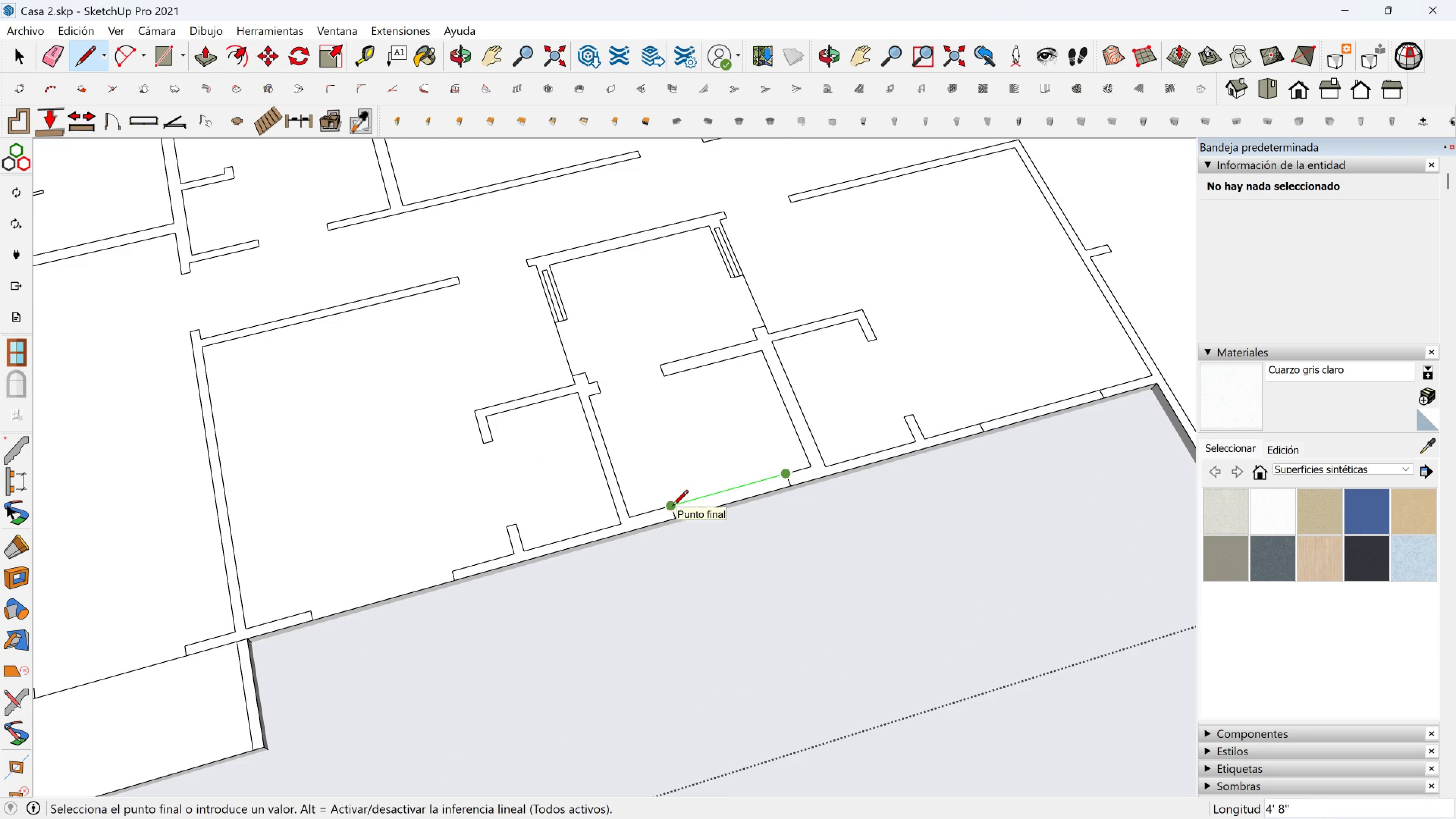 
left_click([672, 507])
 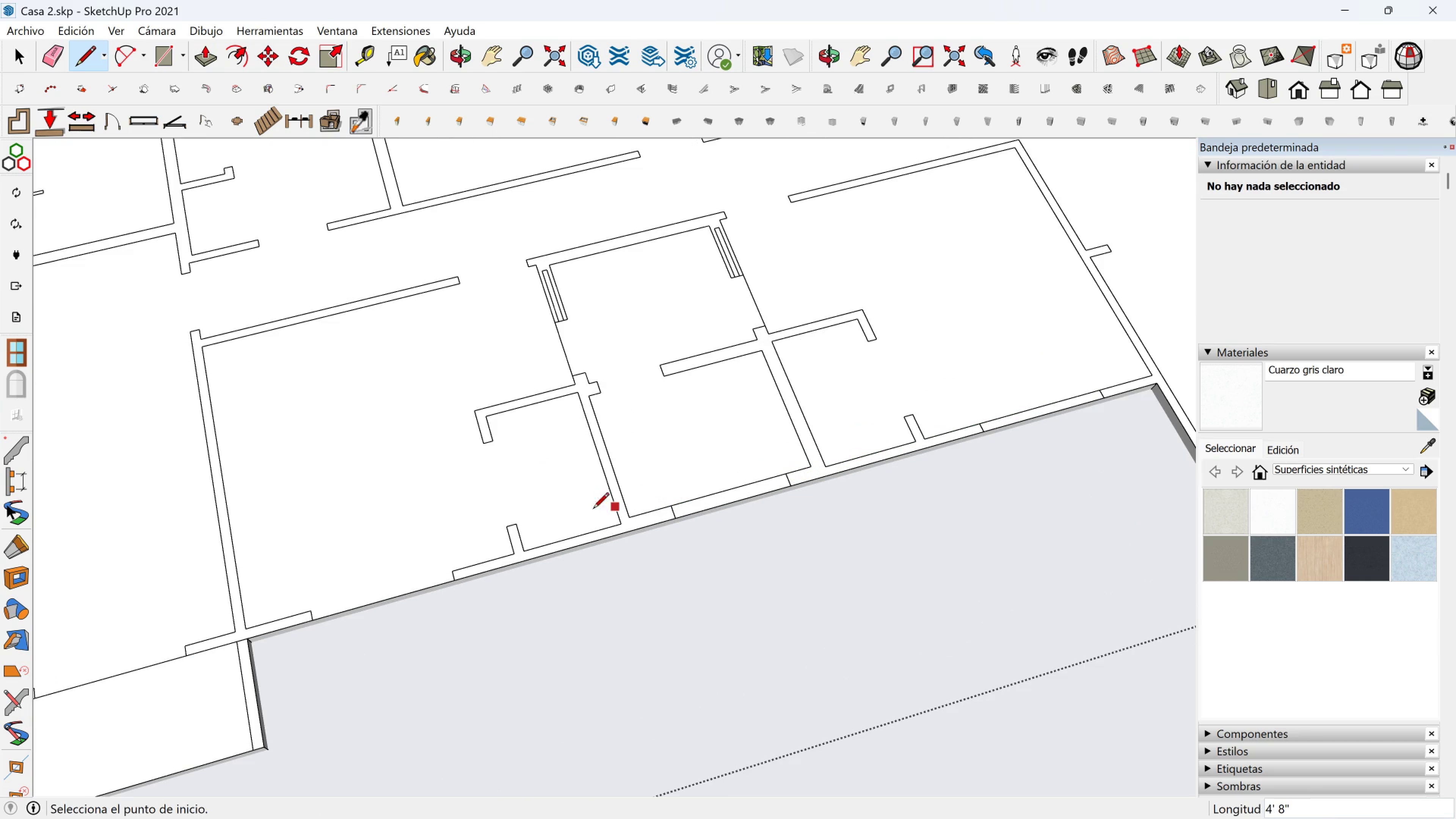 
key(Escape)
 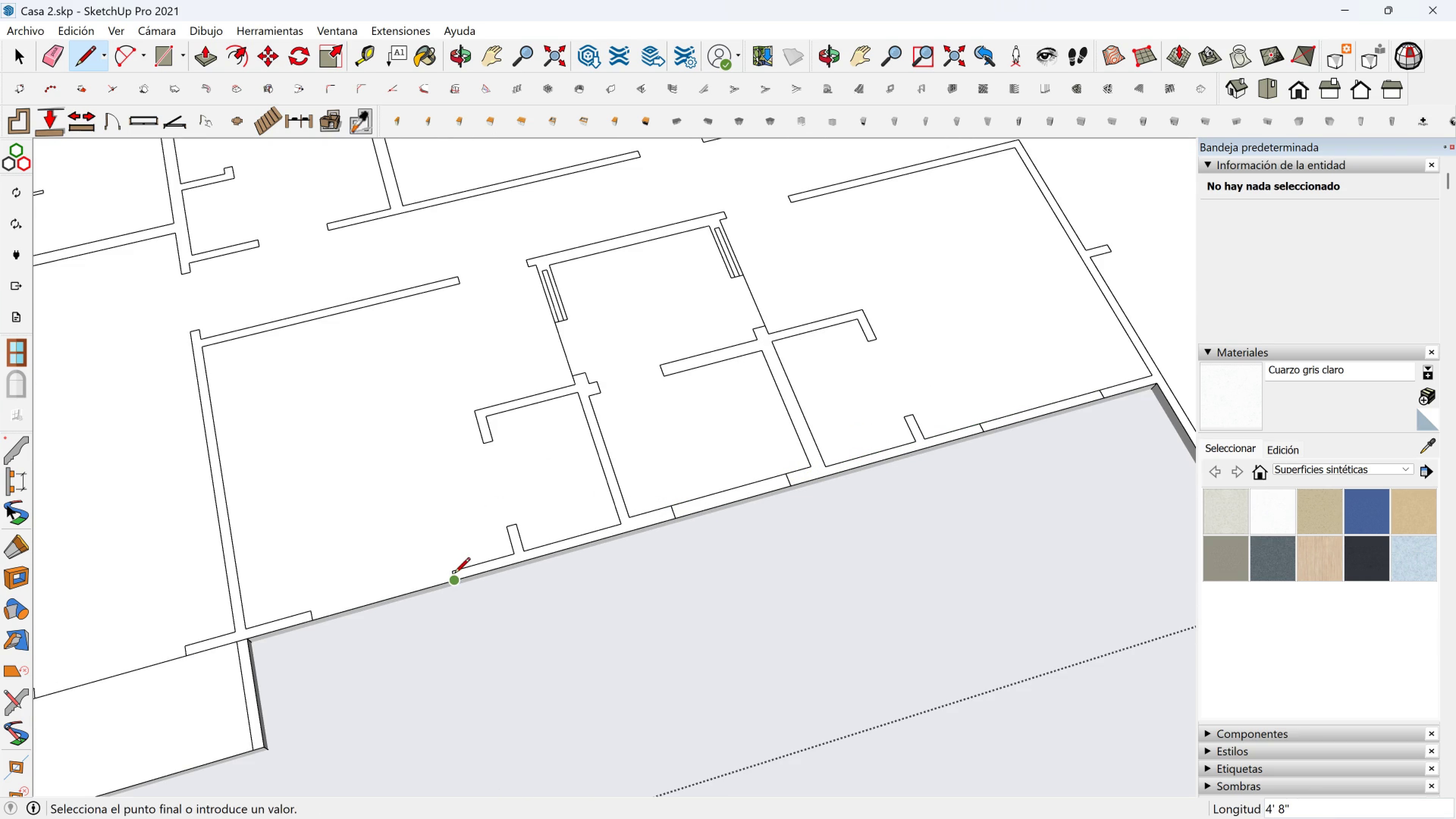 
left_click([454, 574])
 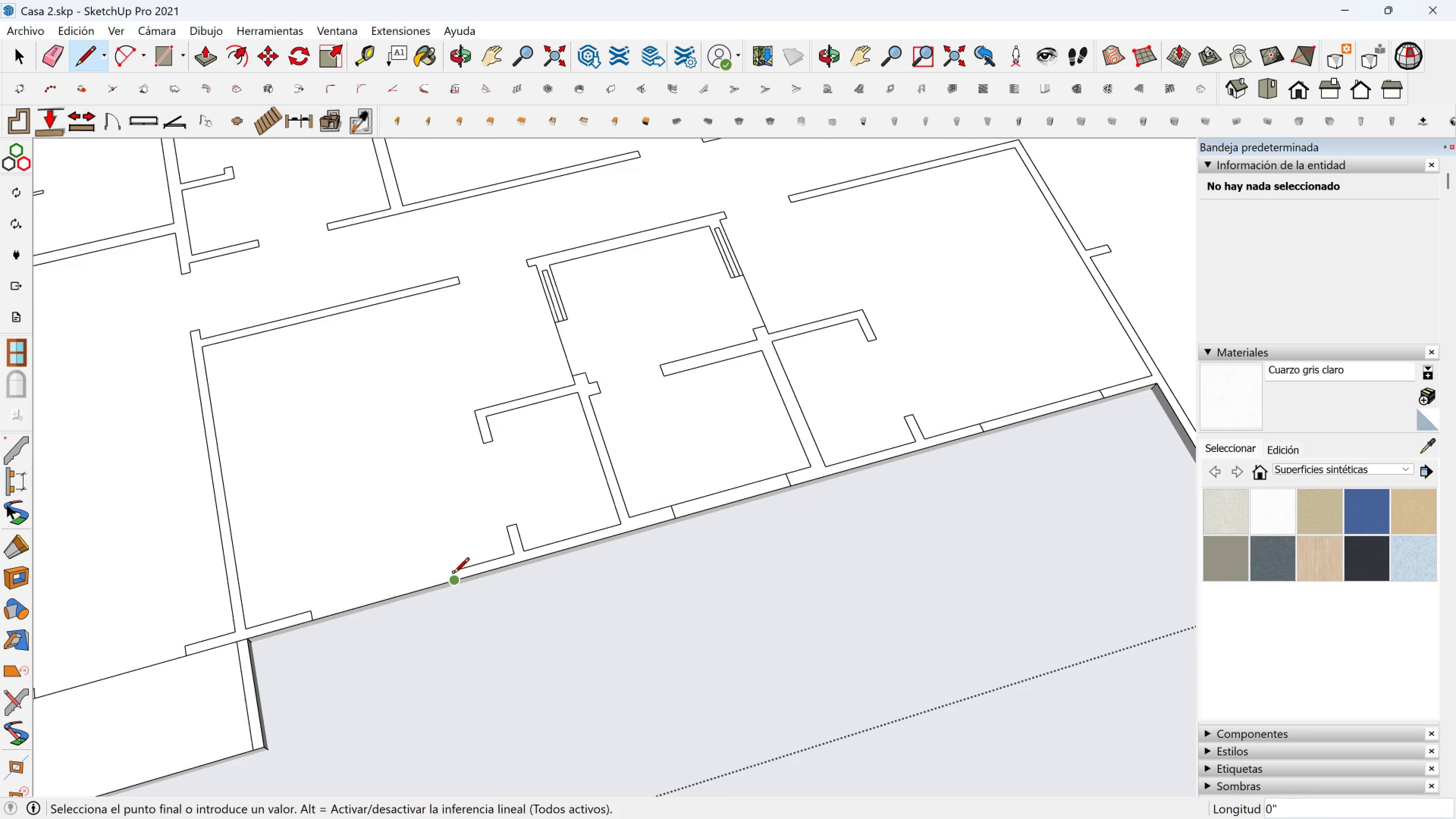 
key(Escape)
 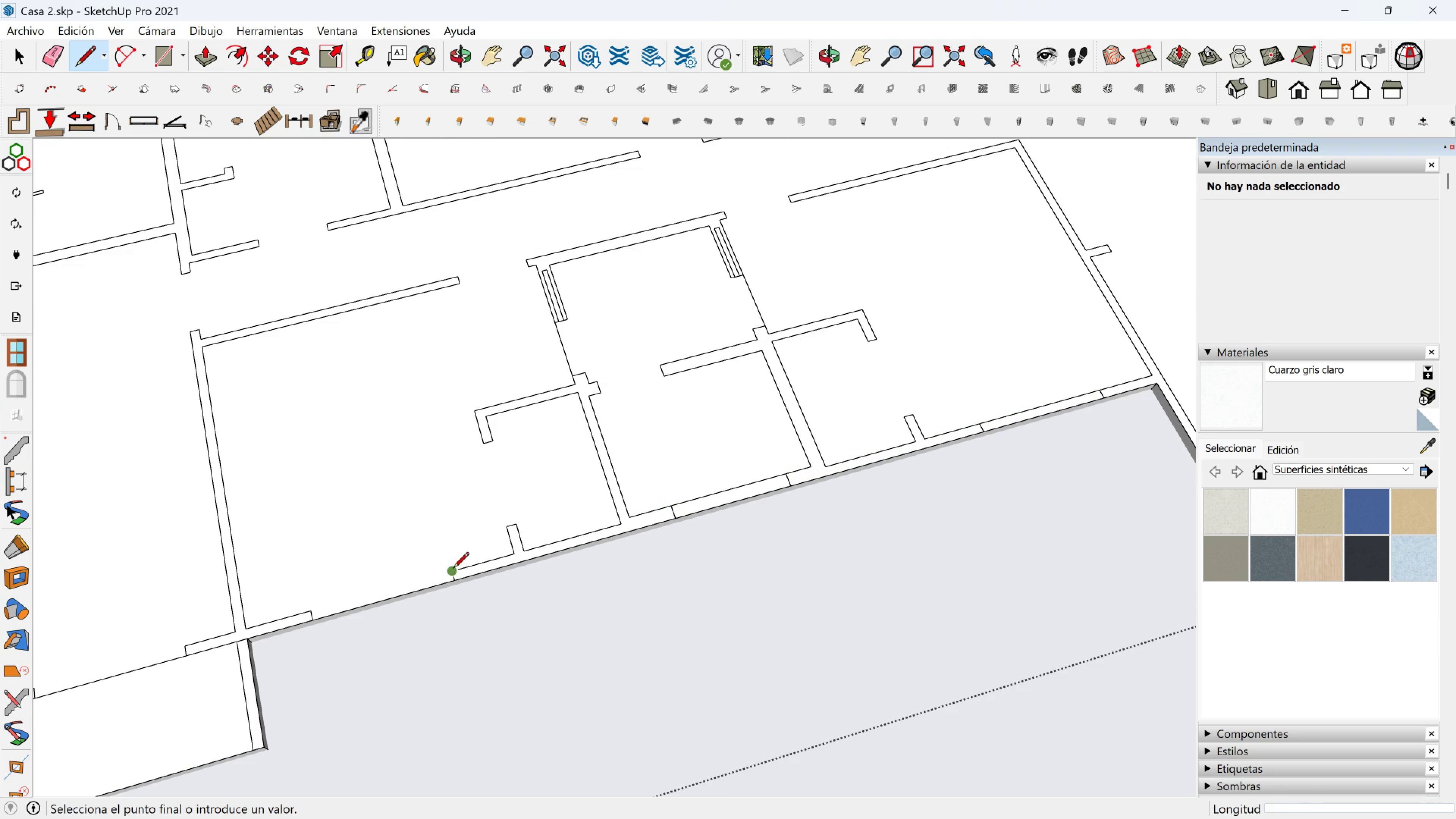 
left_click([453, 569])
 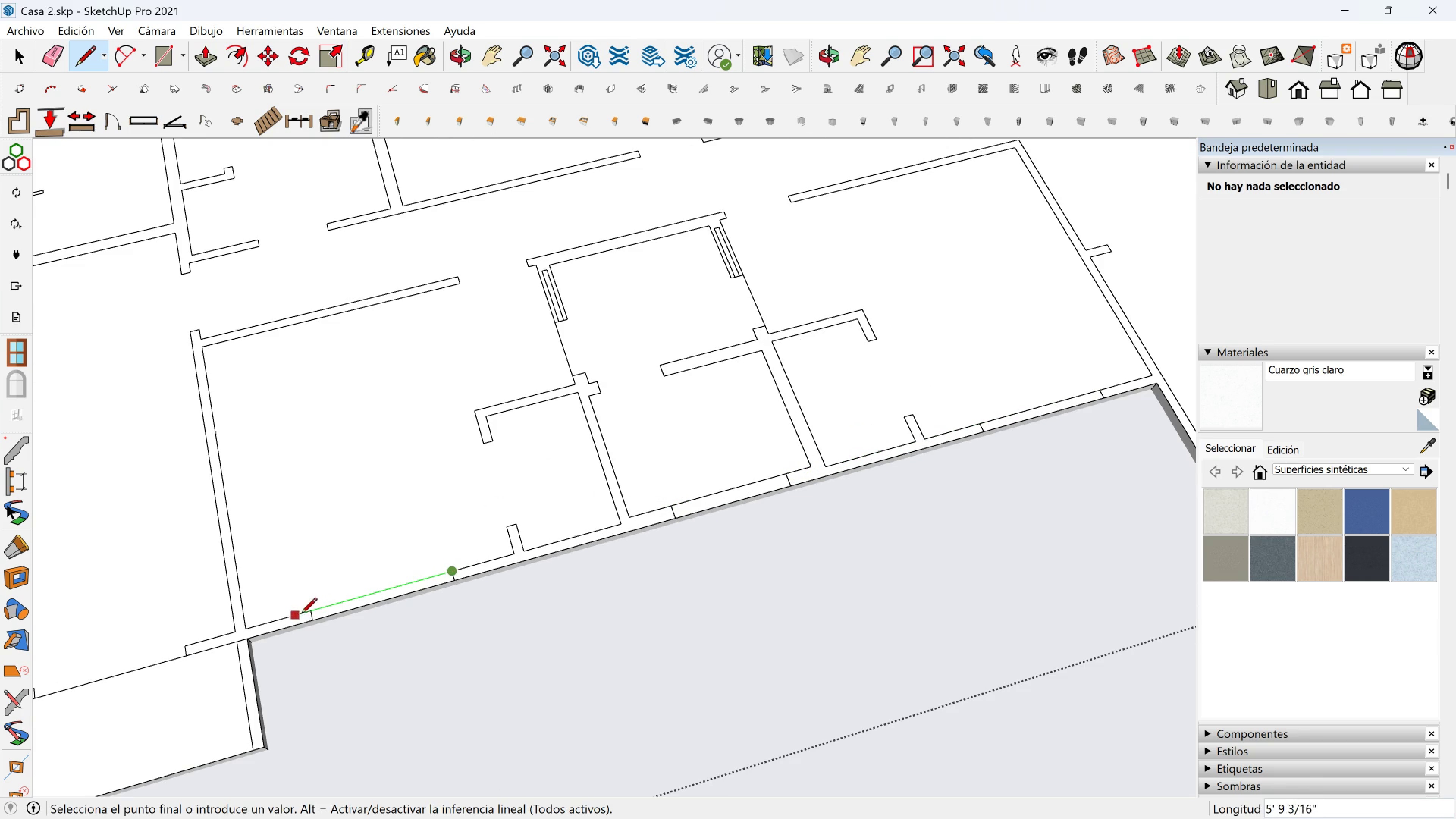 
left_click([308, 613])